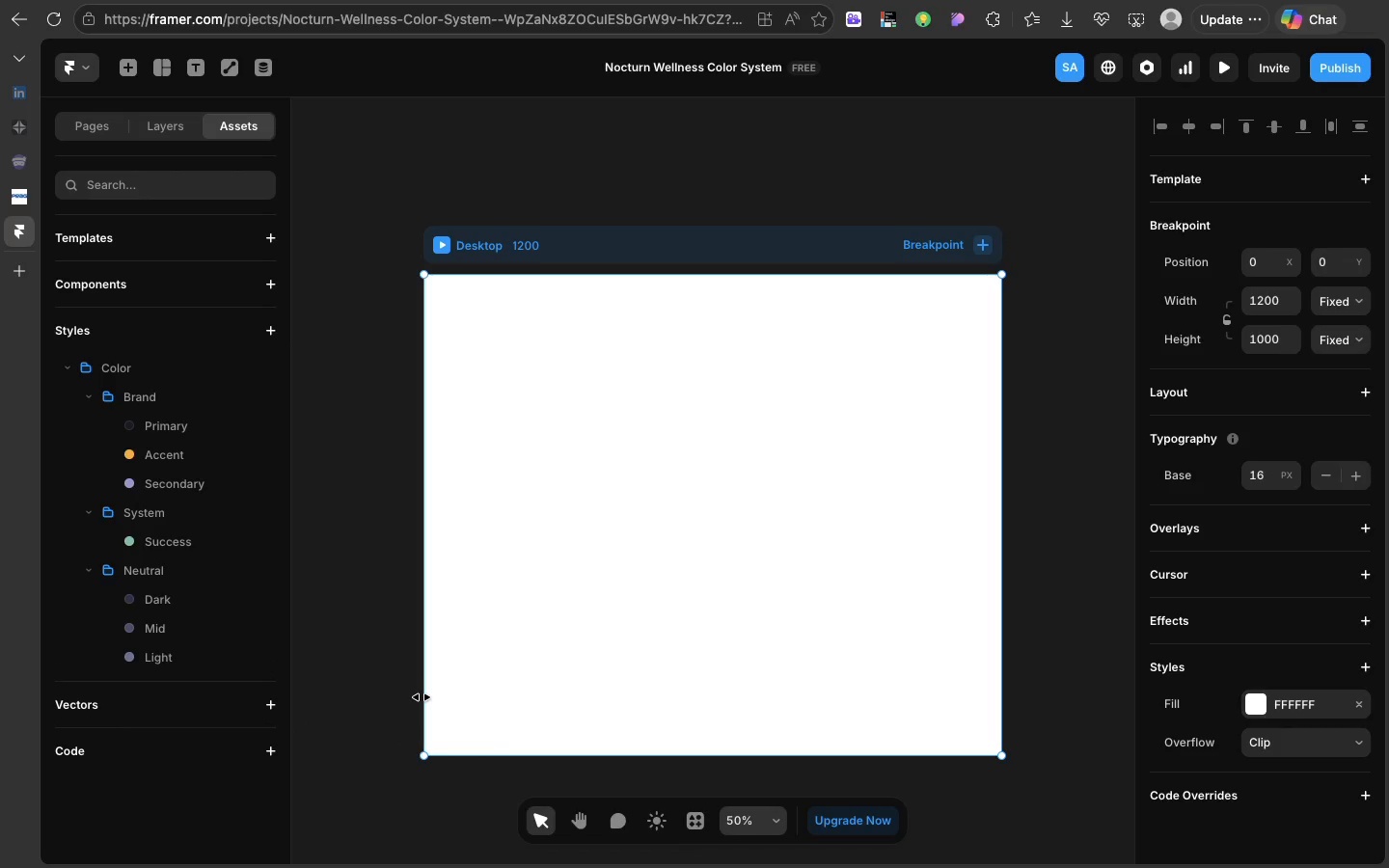 
wait(6.03)
 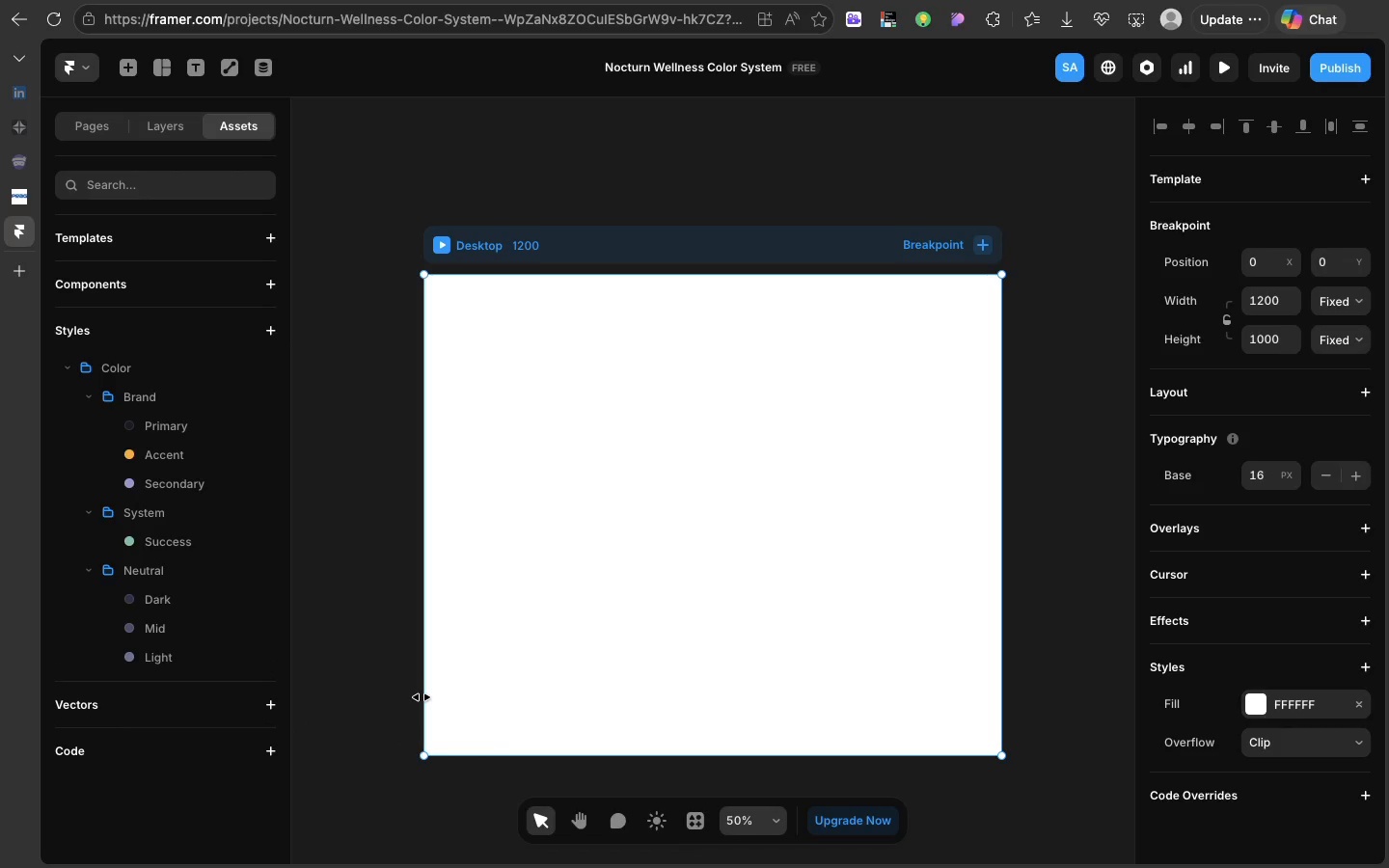 
left_click([577, 651])
 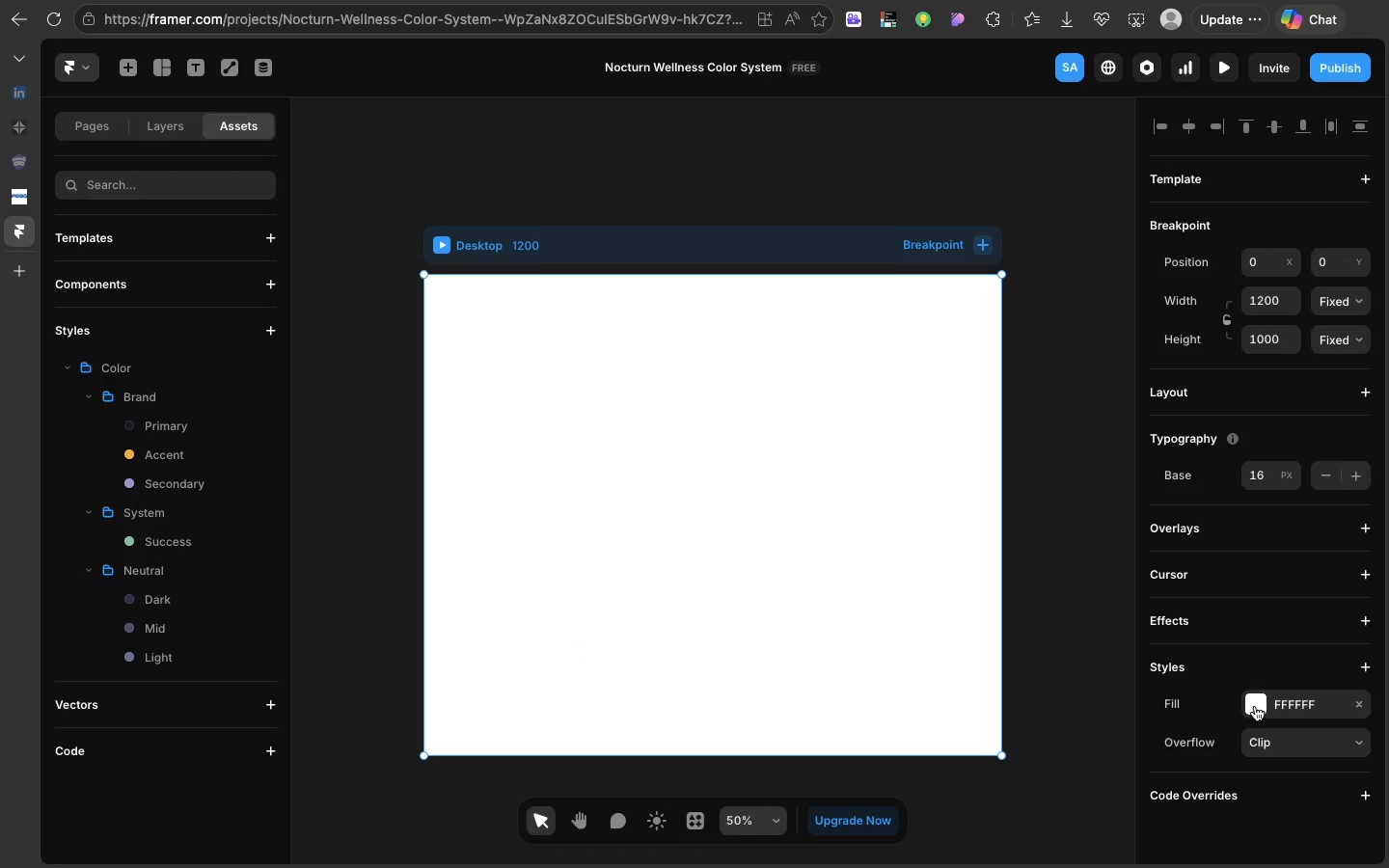 
left_click([1255, 705])
 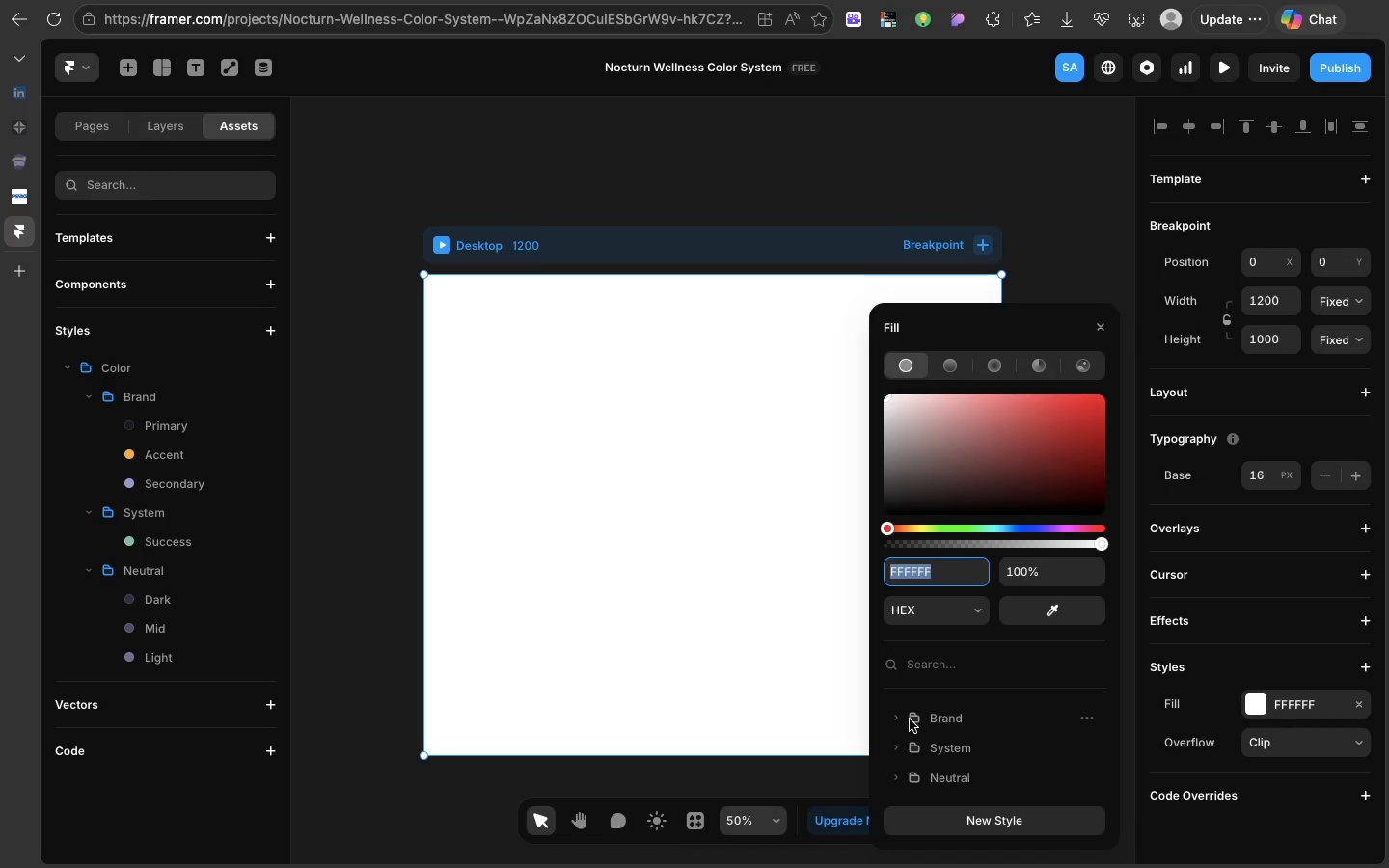 
left_click([895, 723])
 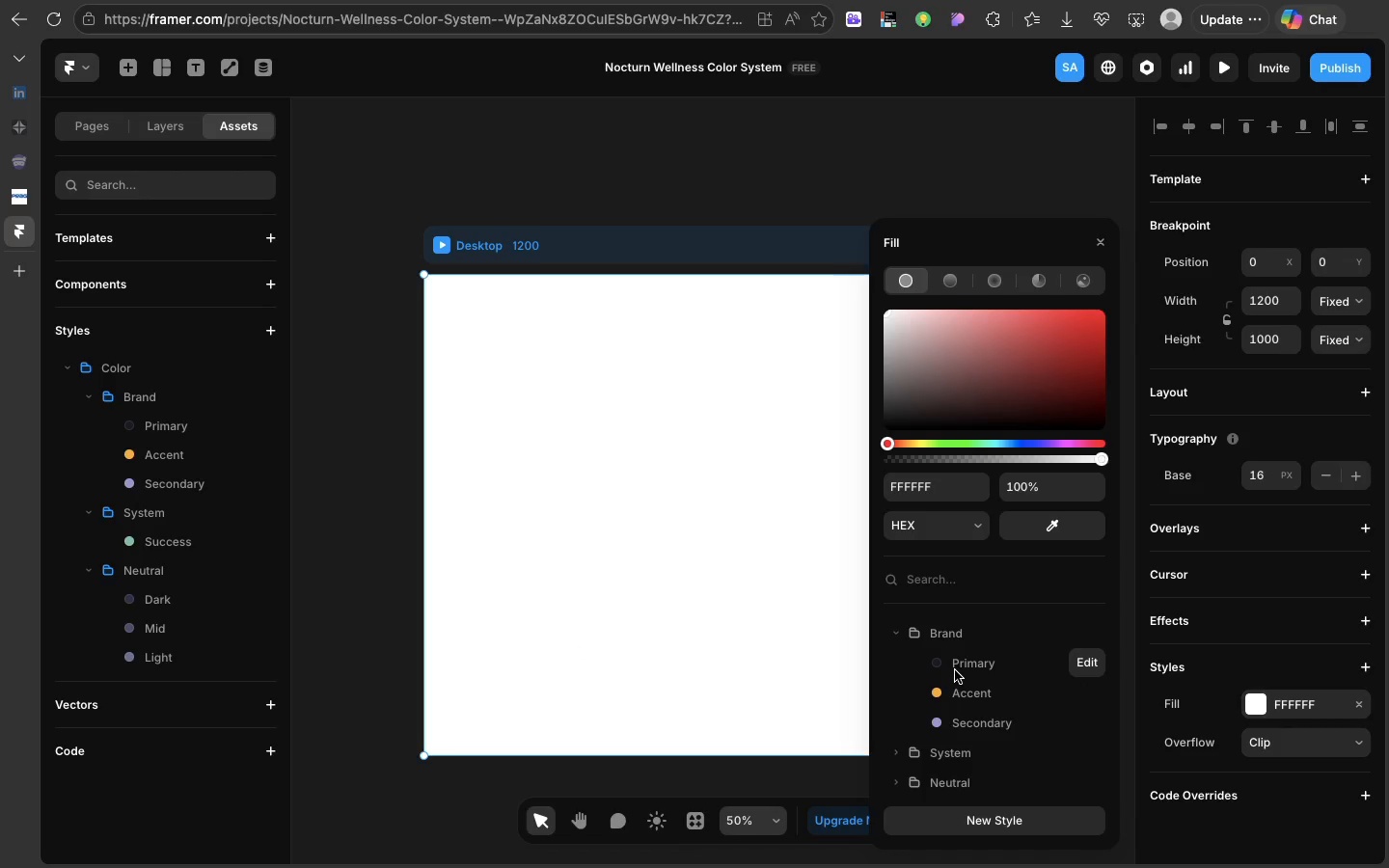 
left_click([955, 670])
 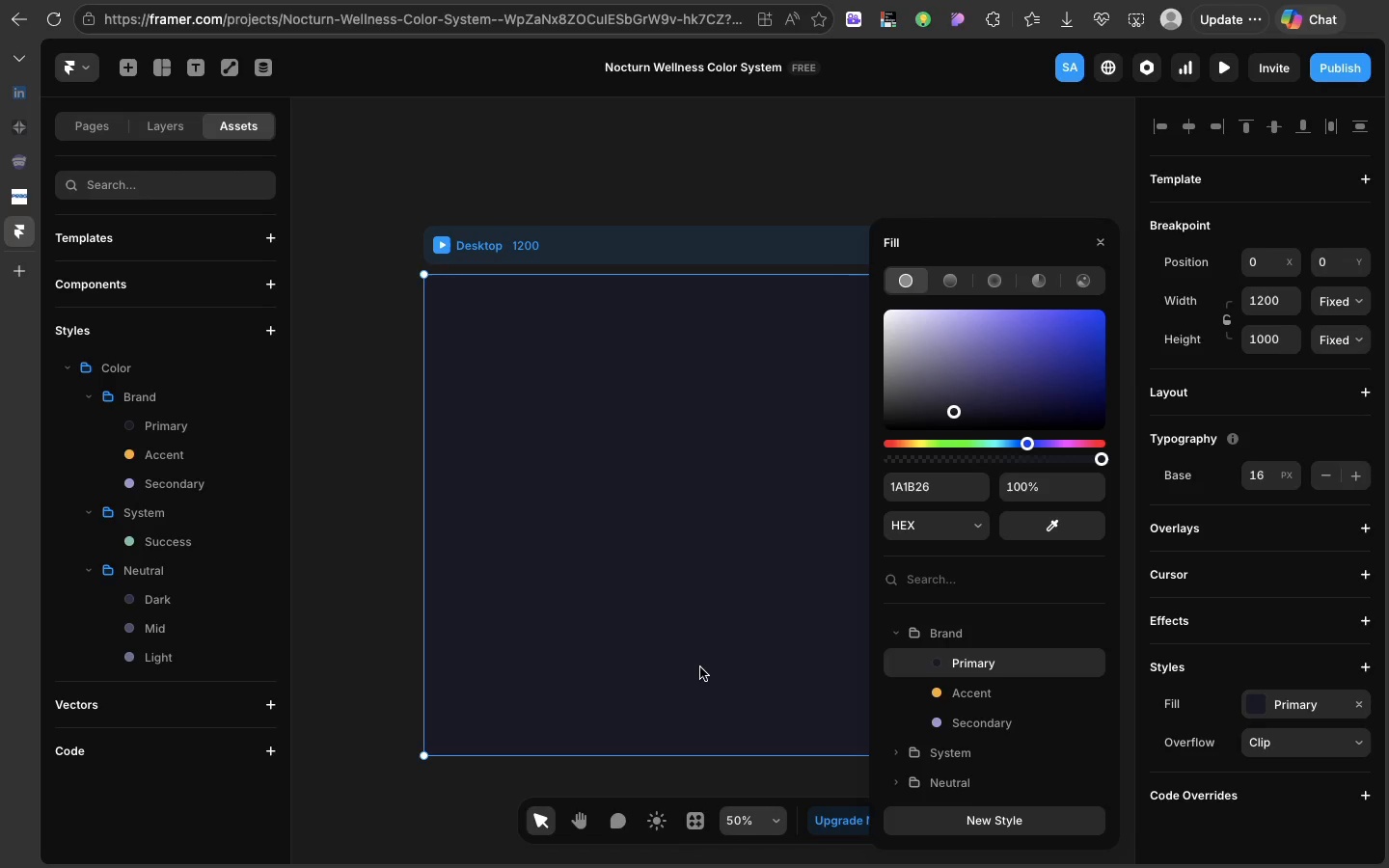 
wait(18.93)
 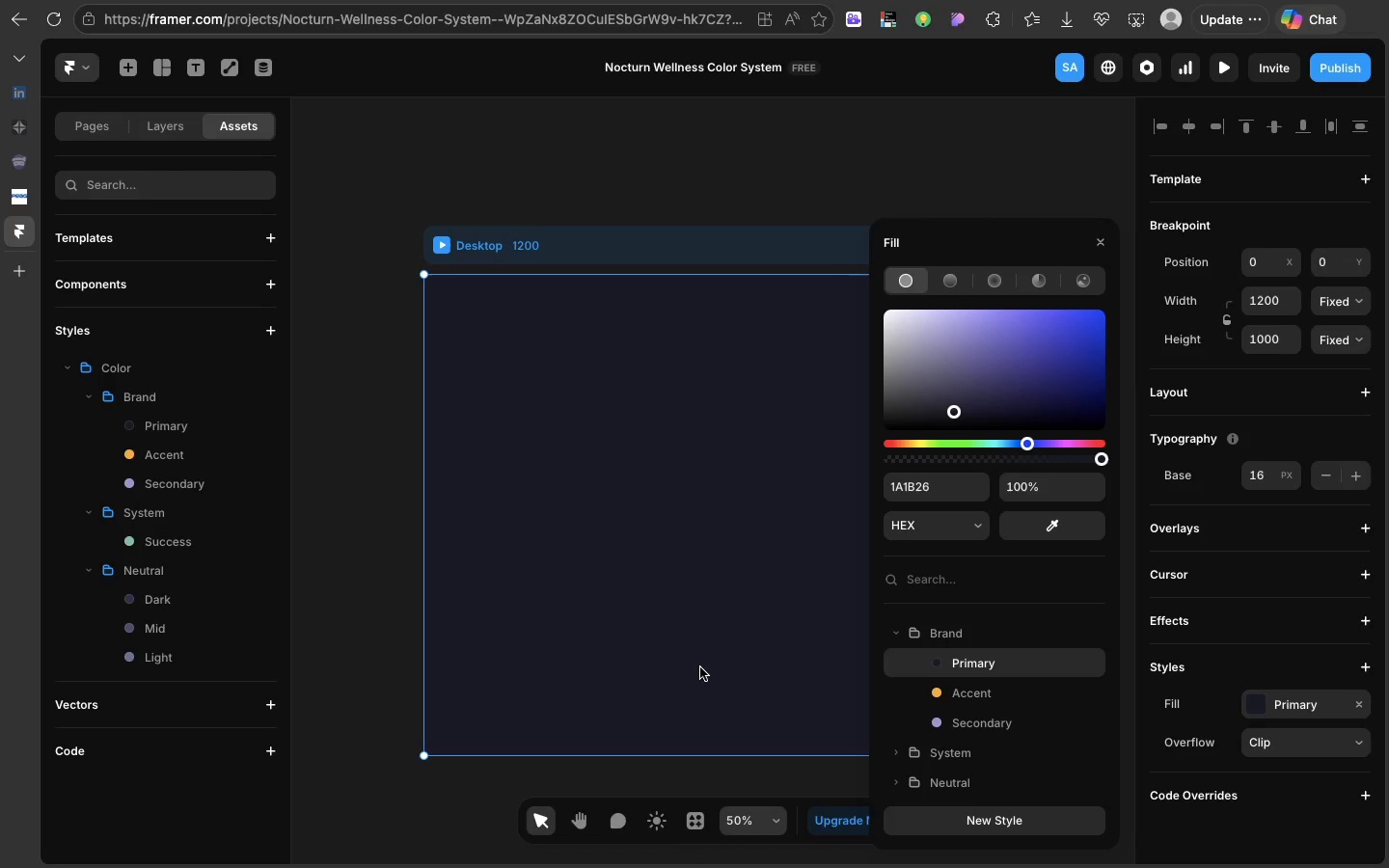 
left_click([686, 649])